 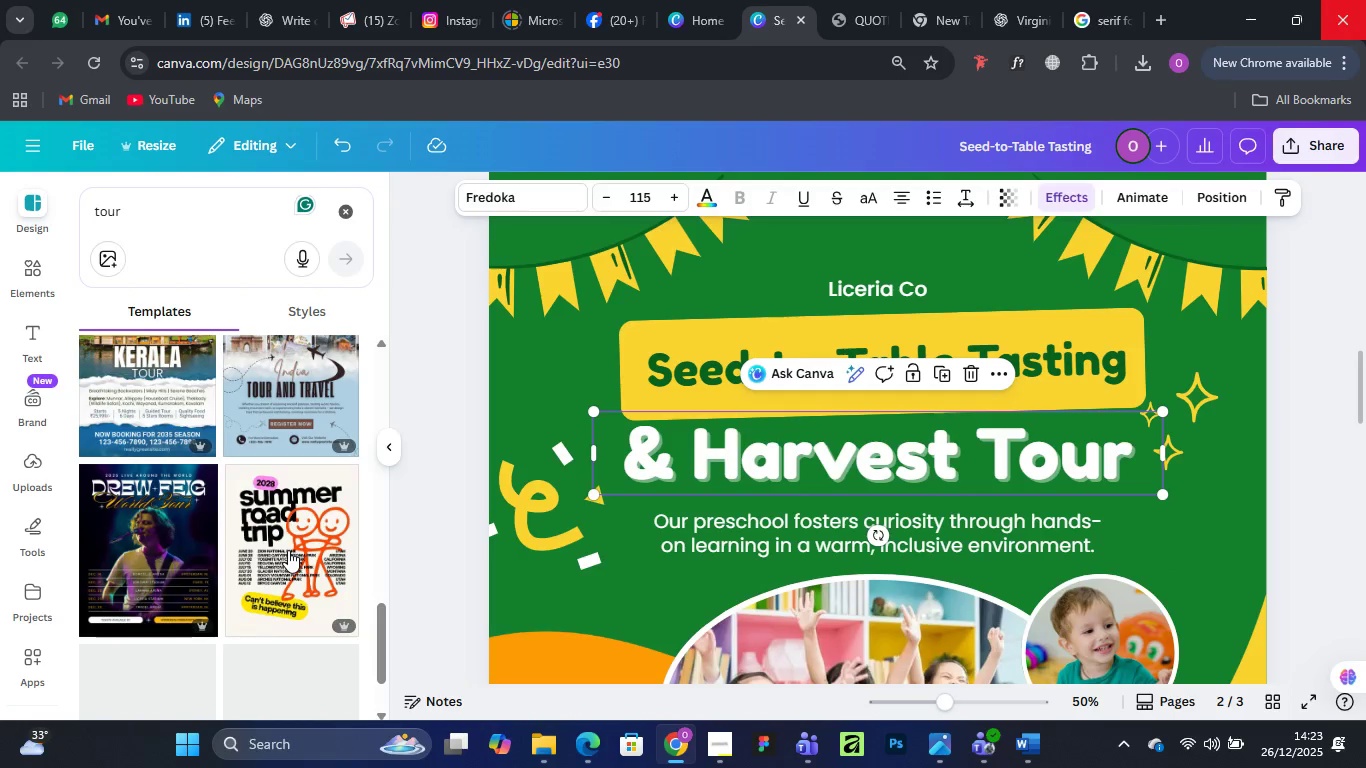 
scroll: coordinate [286, 528], scroll_direction: down, amount: 2.0
 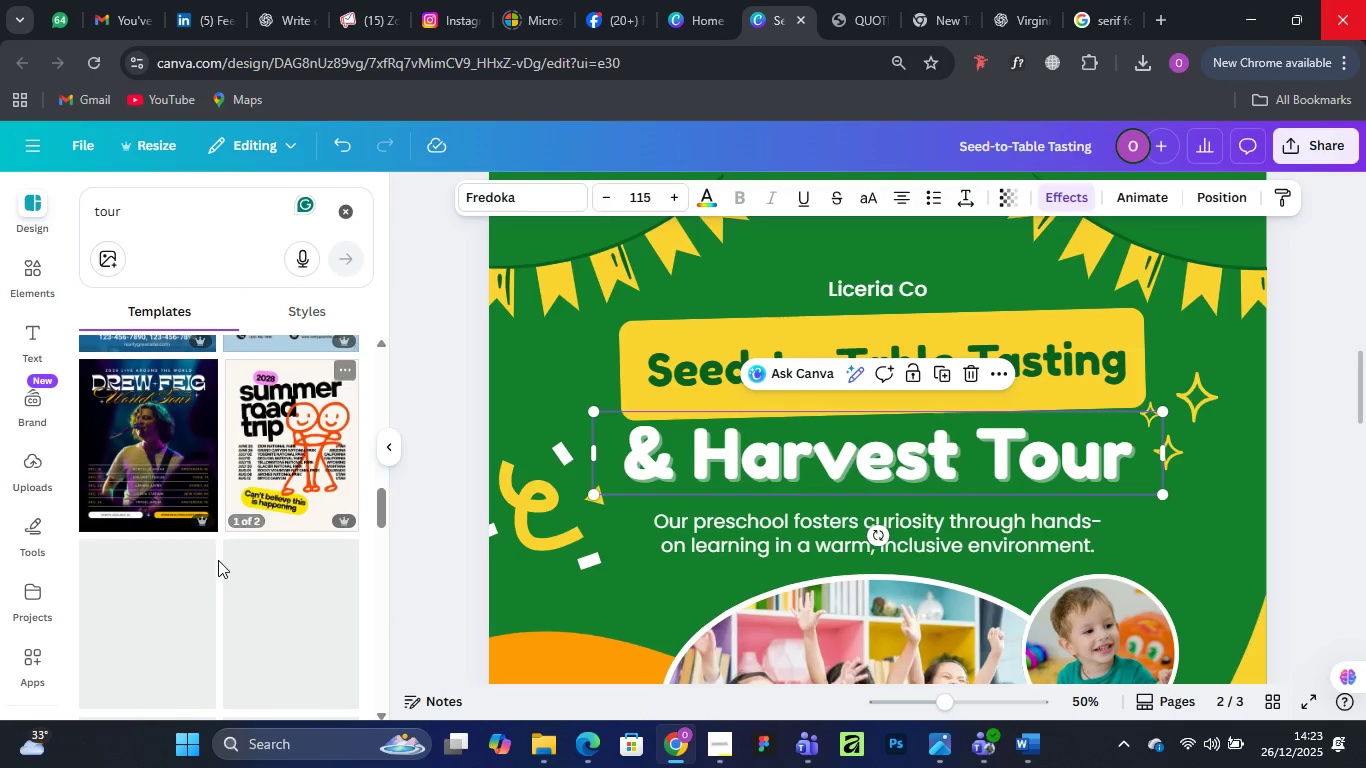 
scroll: coordinate [214, 526], scroll_direction: up, amount: 3.0
 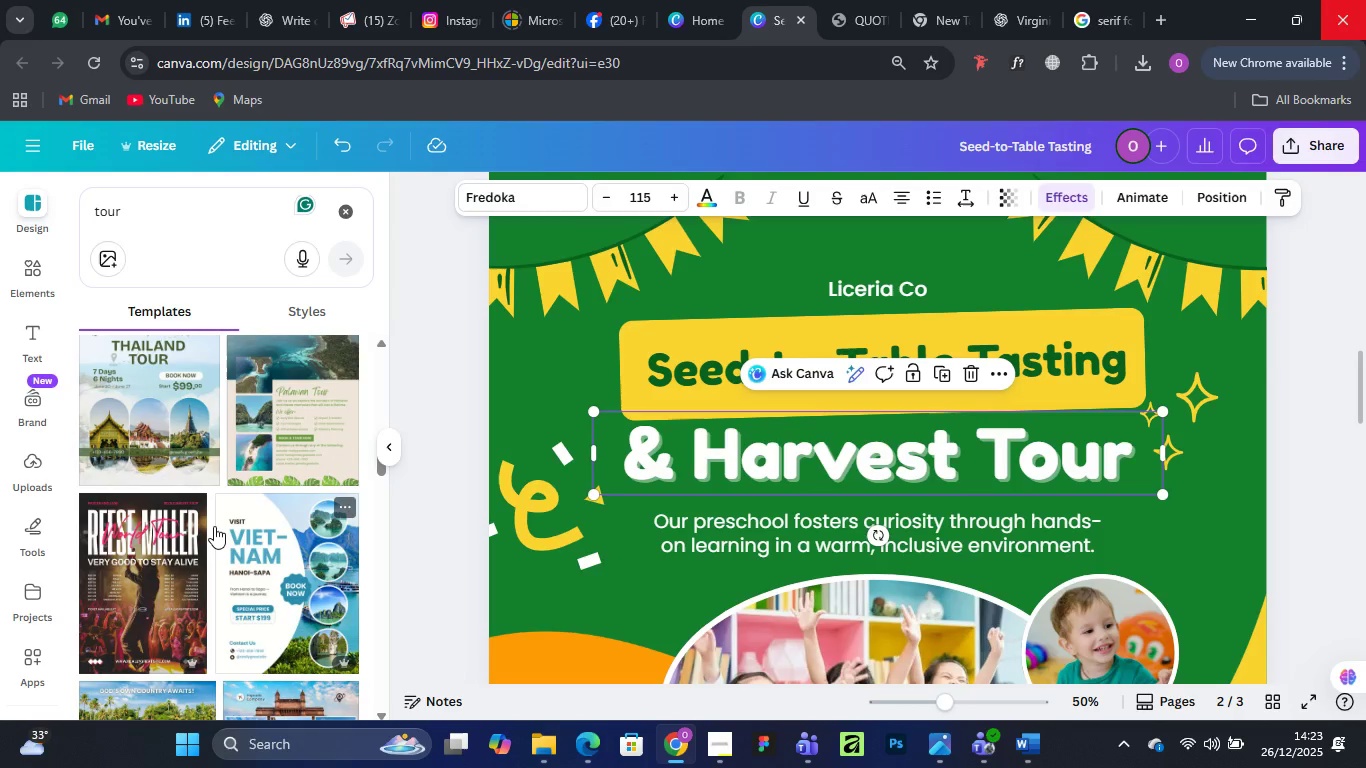 
scroll: coordinate [216, 521], scroll_direction: down, amount: 7.0
 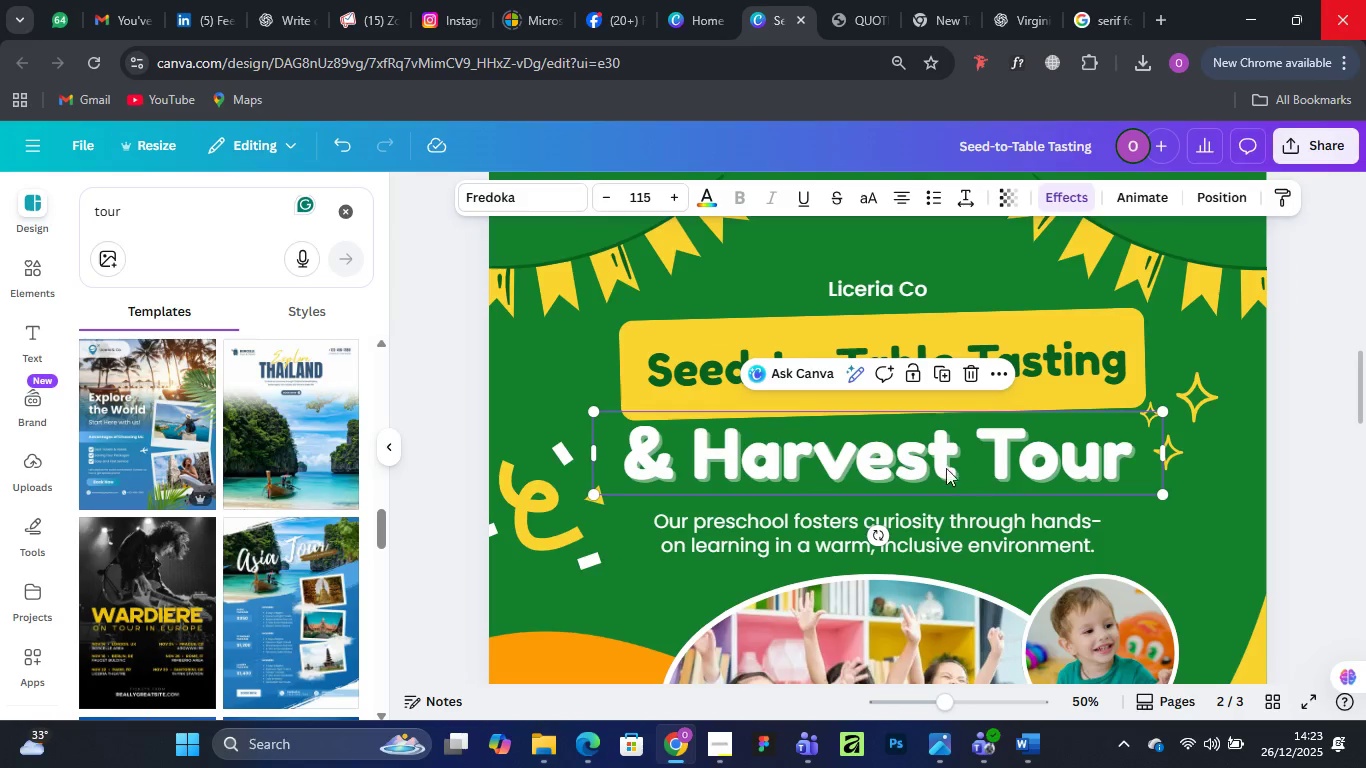 
wait(6.83)
 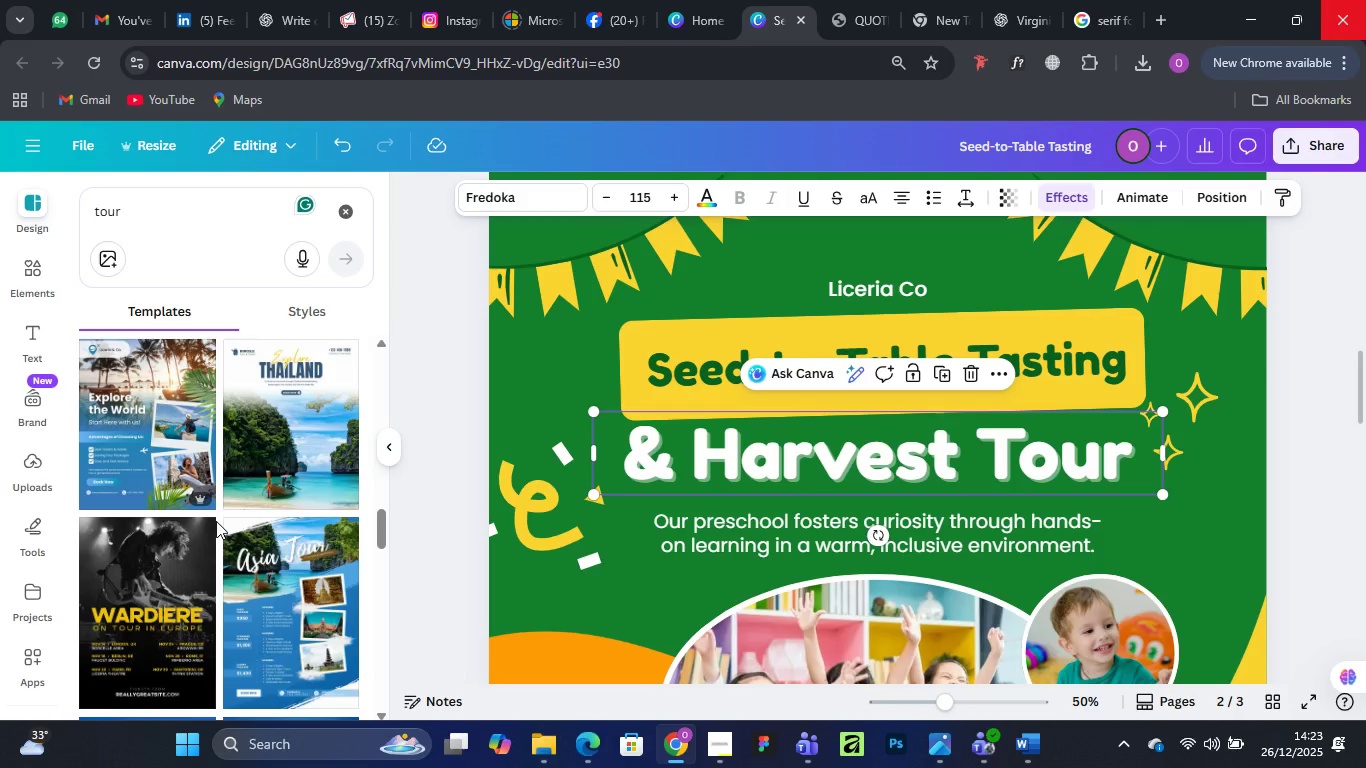 
scroll: coordinate [952, 496], scroll_direction: up, amount: 4.0
 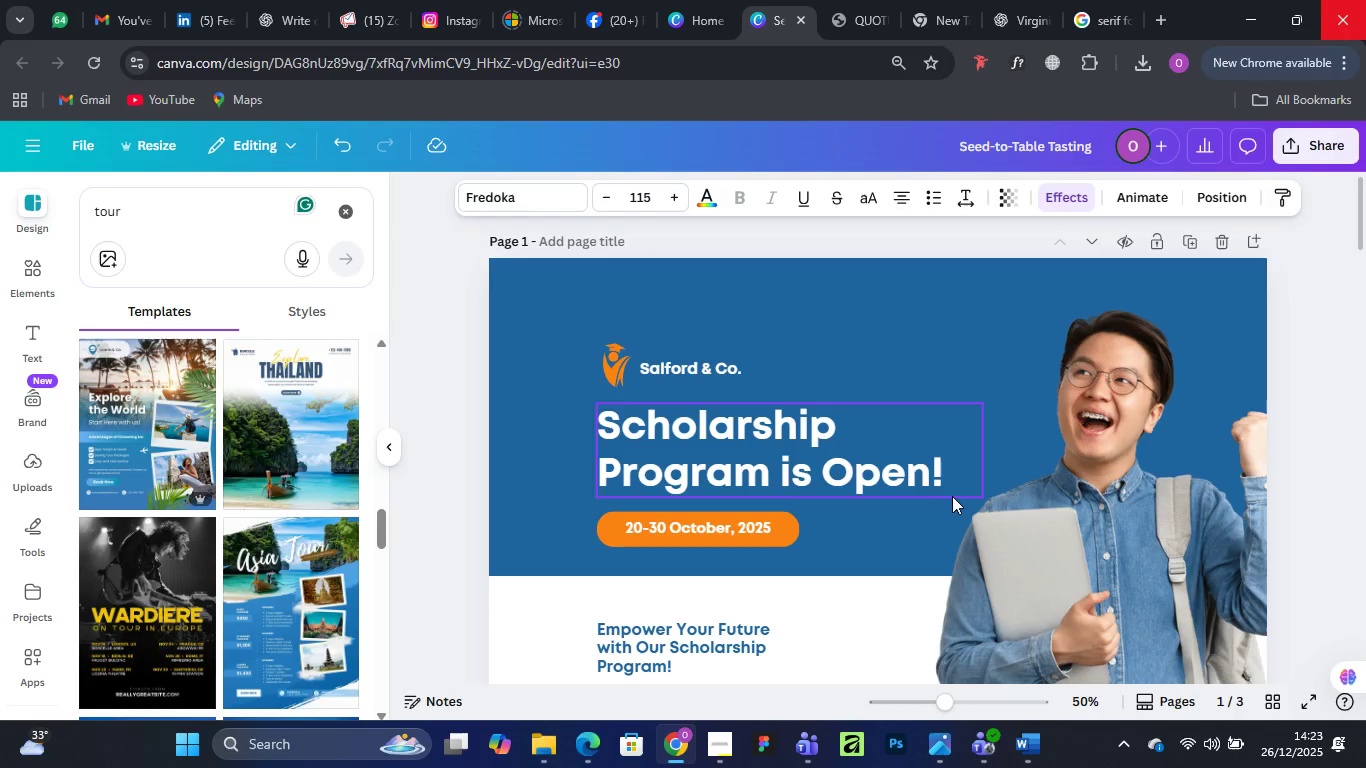 
scroll: coordinate [954, 492], scroll_direction: down, amount: 15.0
 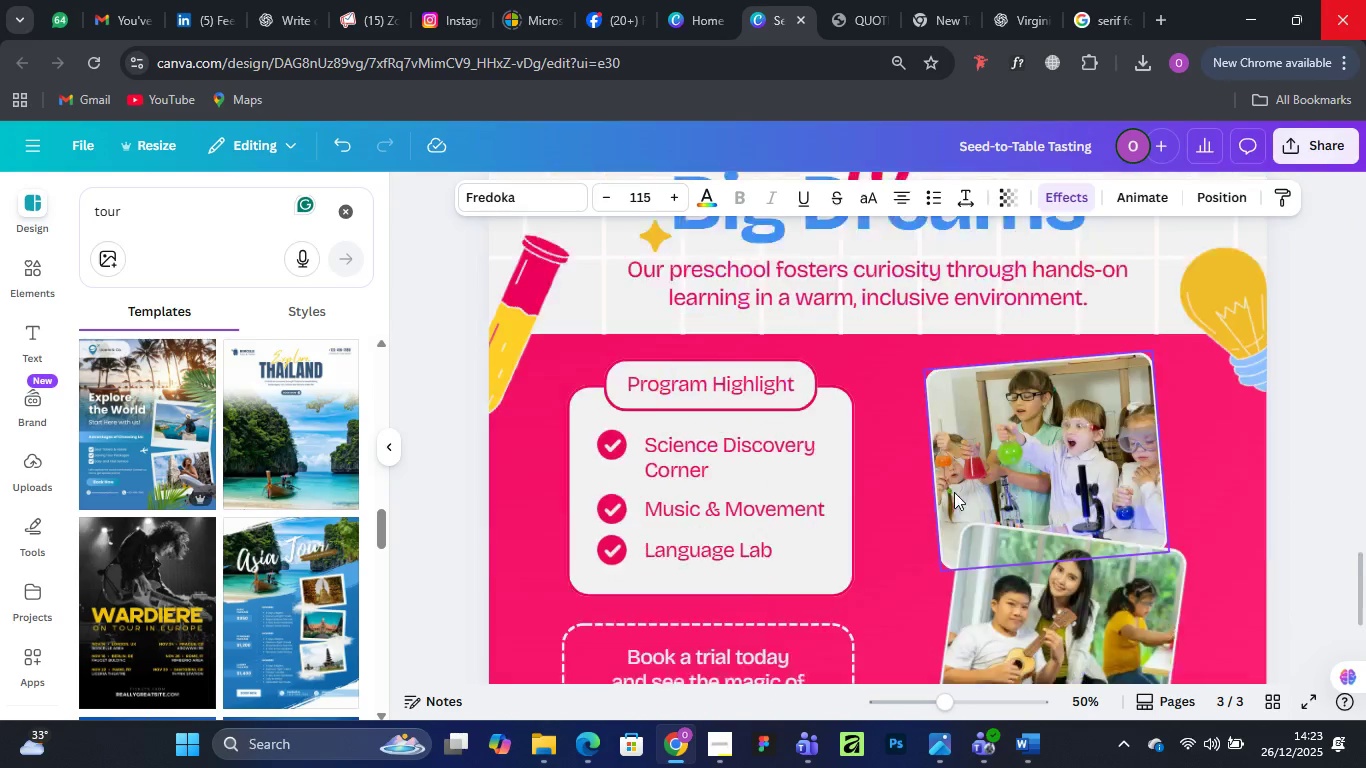 
scroll: coordinate [954, 492], scroll_direction: up, amount: 1.0
 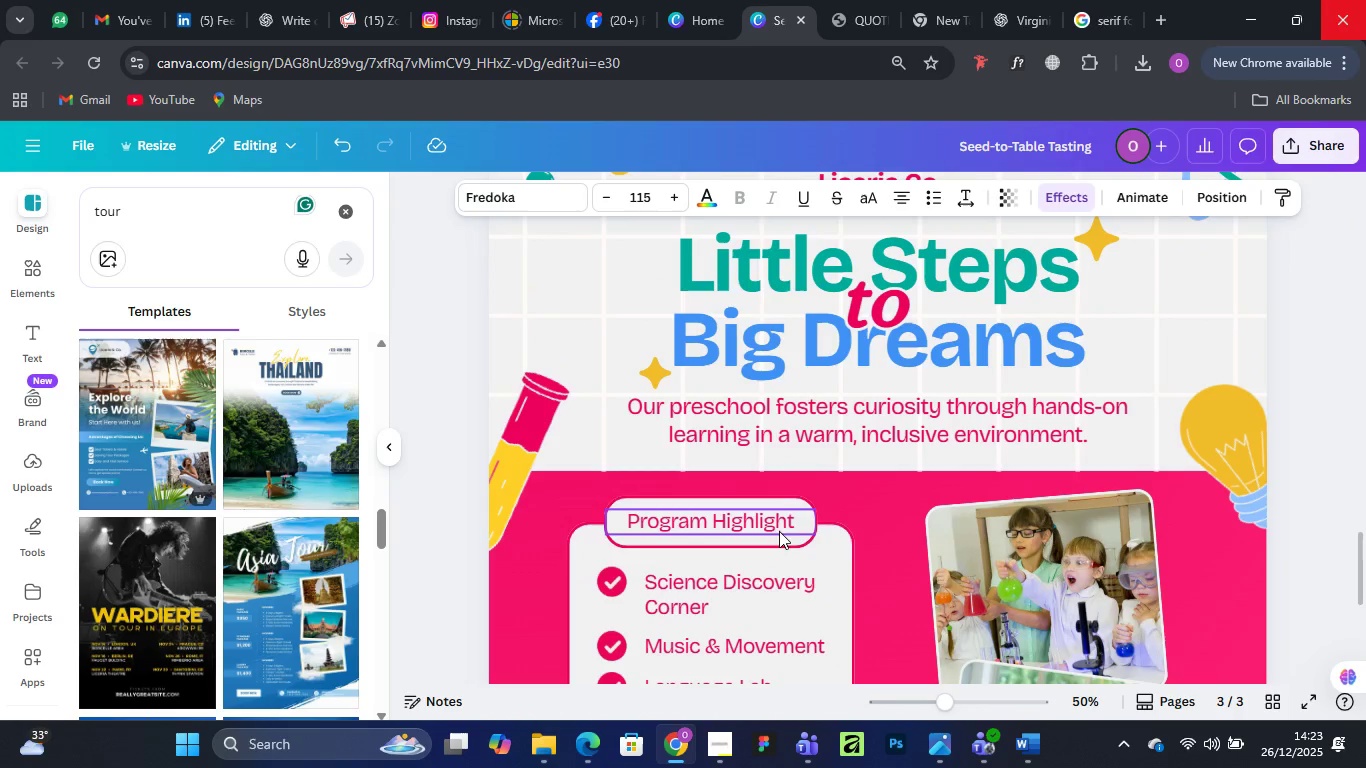 
left_click([786, 538])
 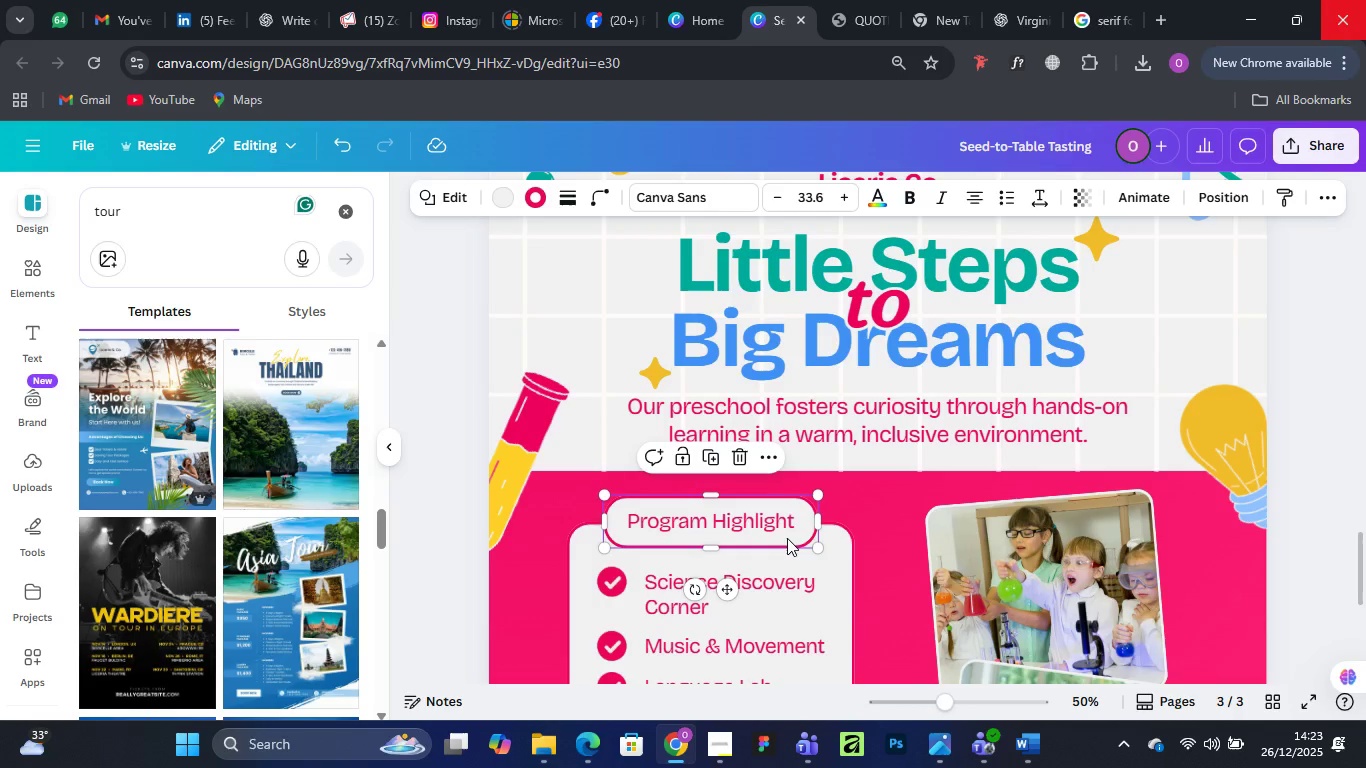 
right_click([787, 538])
 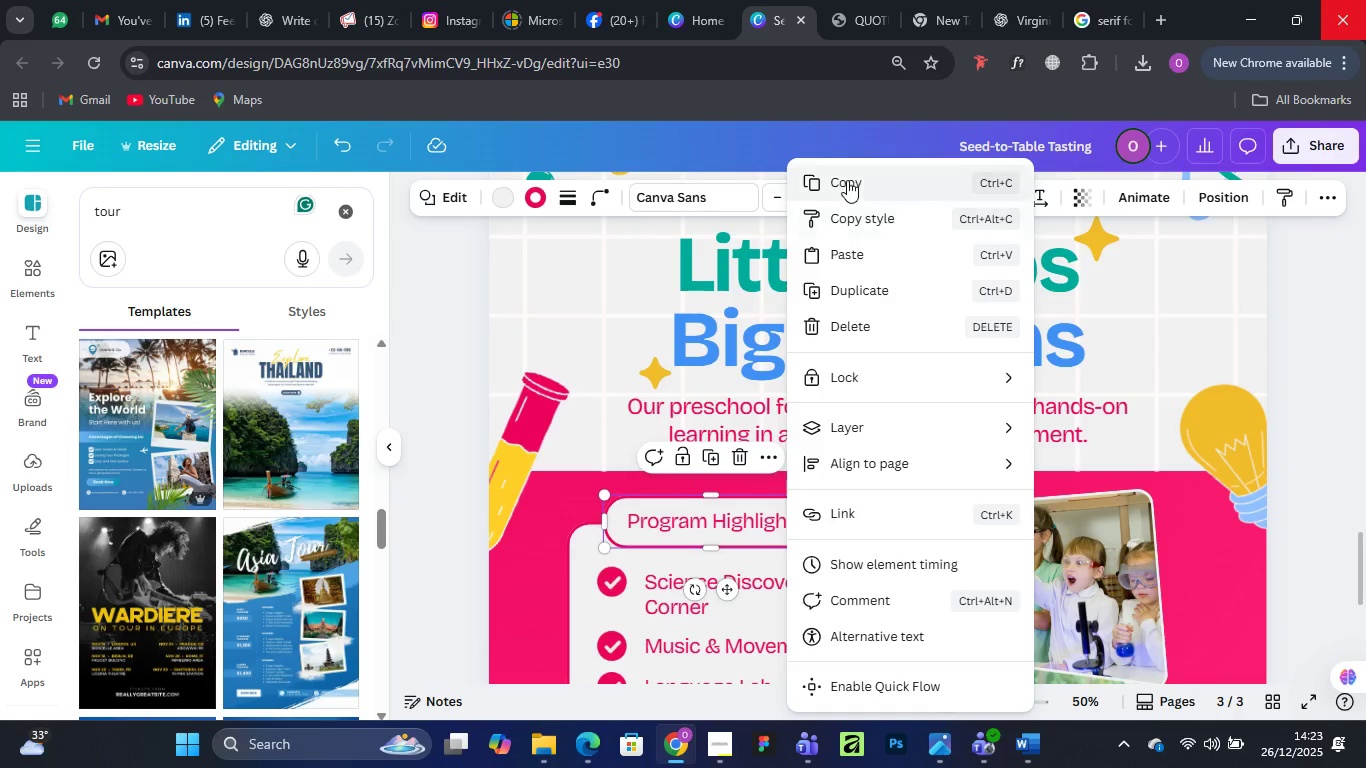 
left_click([847, 180])
 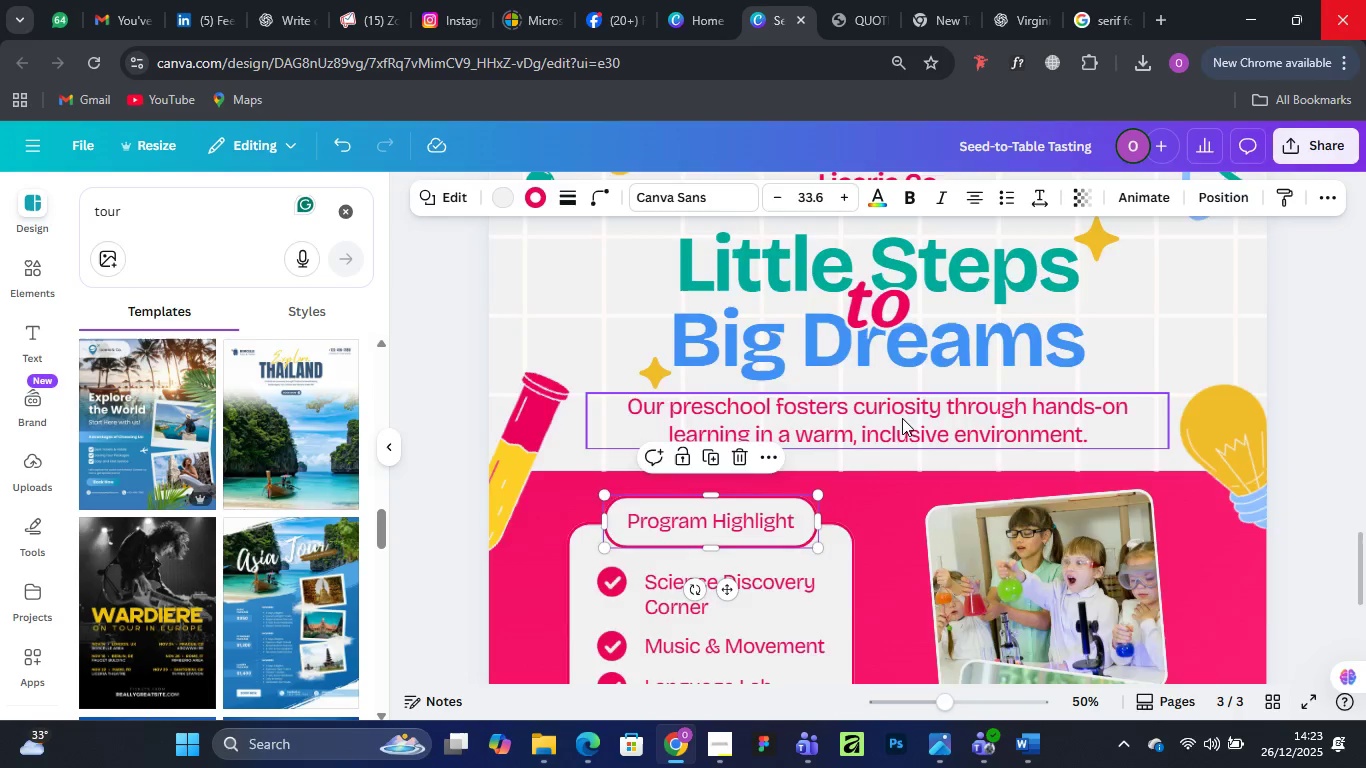 
scroll: coordinate [902, 418], scroll_direction: up, amount: 6.0
 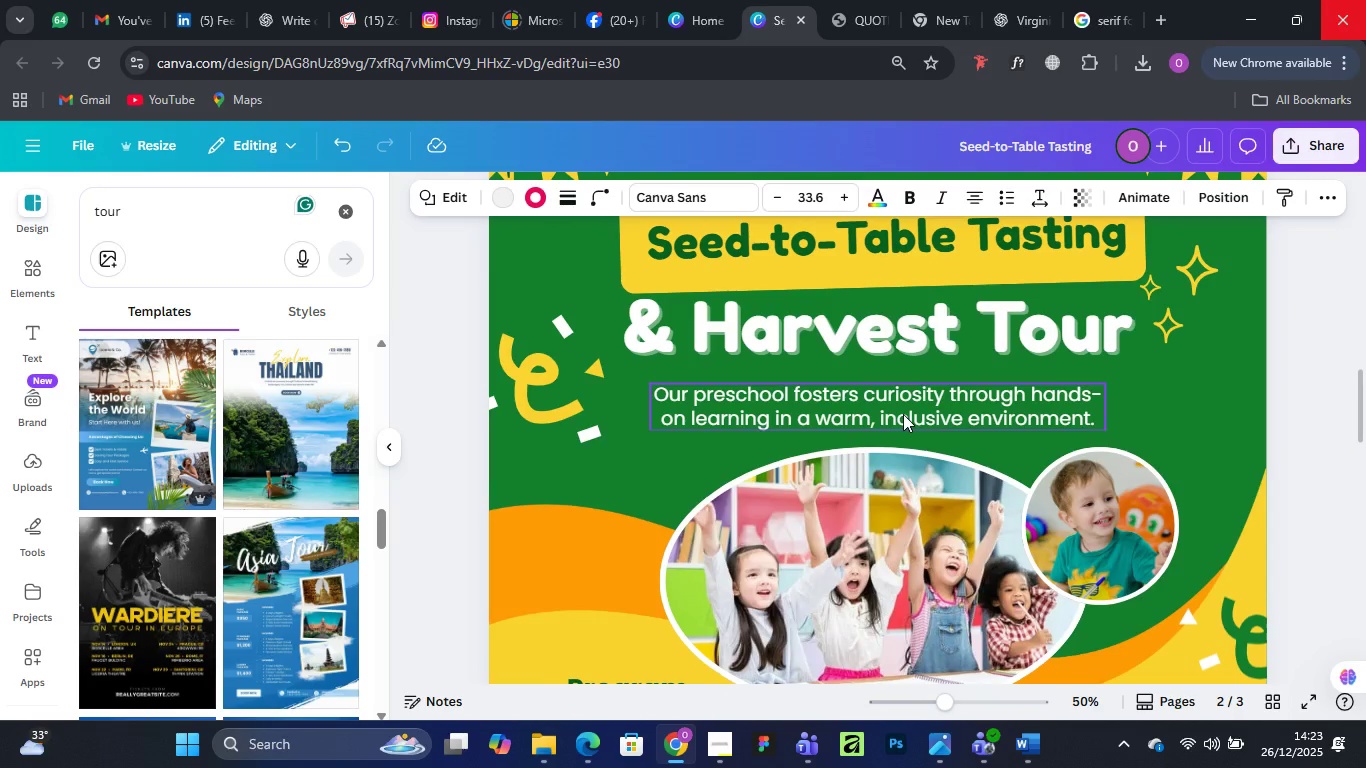 
key(Control+V)
 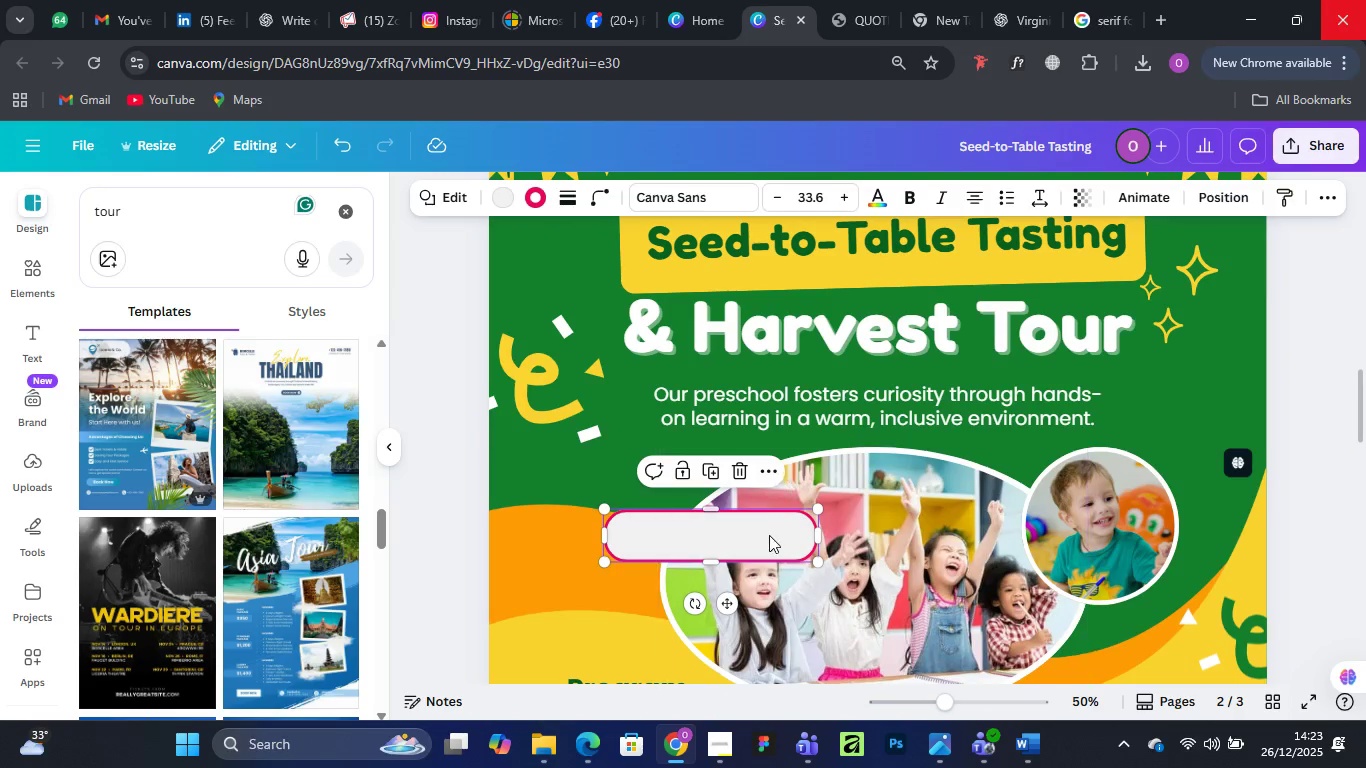 
left_click_drag(start_coordinate=[772, 542], to_coordinate=[834, 413])
 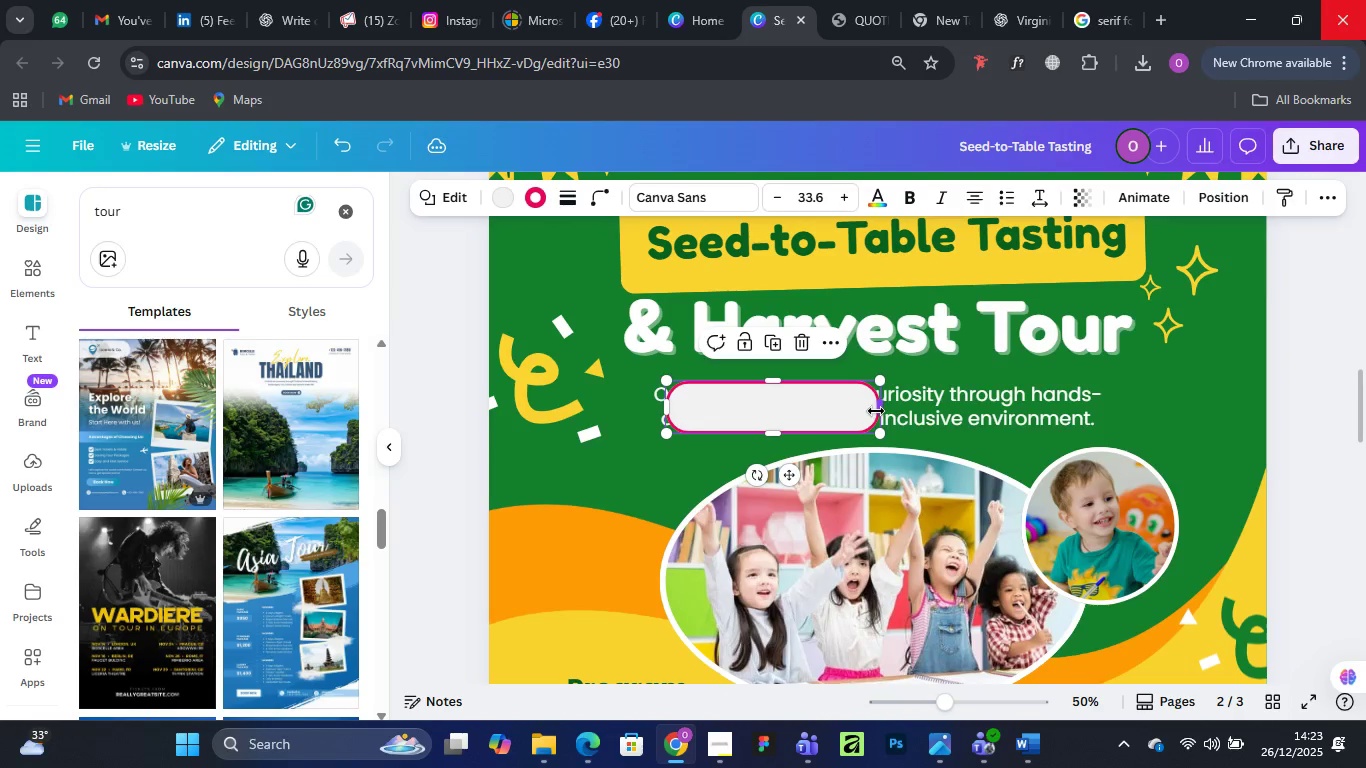 
left_click_drag(start_coordinate=[876, 411], to_coordinate=[1129, 384])
 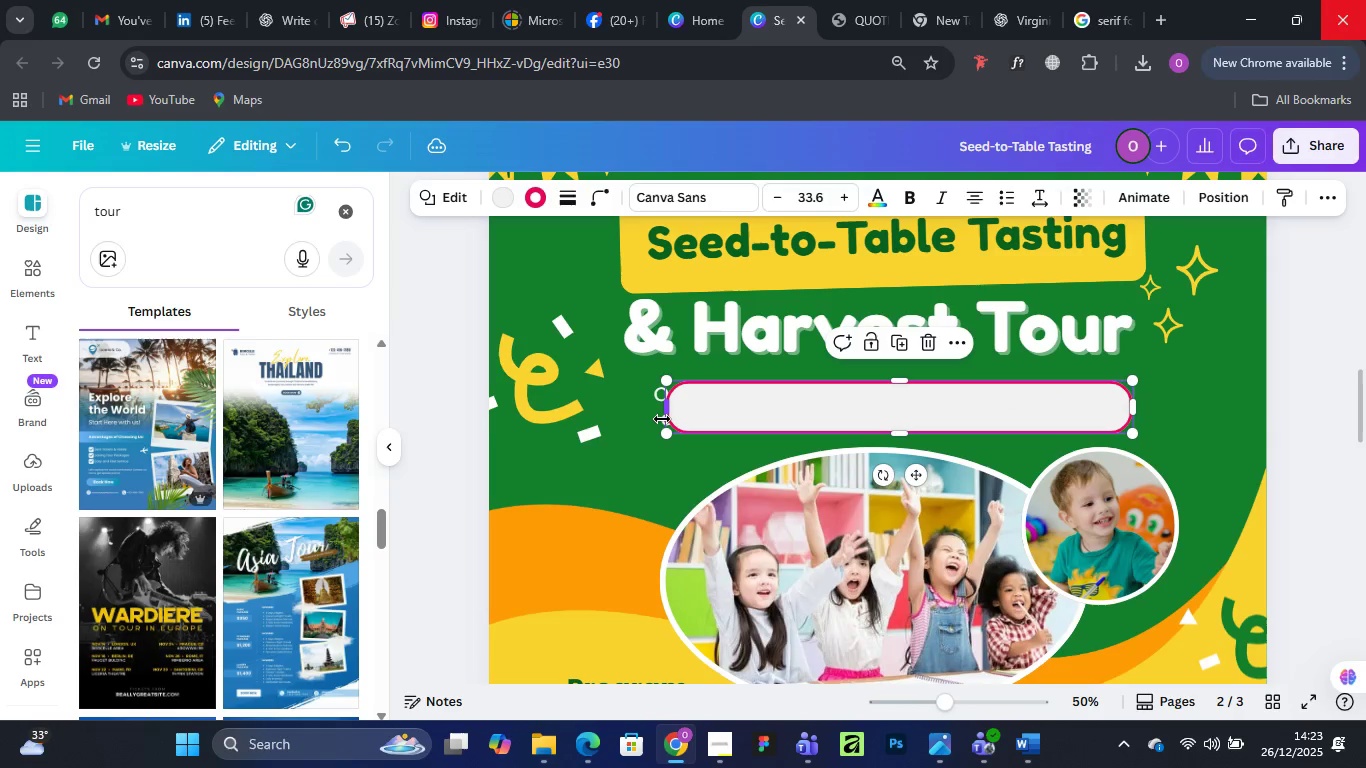 
left_click_drag(start_coordinate=[662, 418], to_coordinate=[633, 414])
 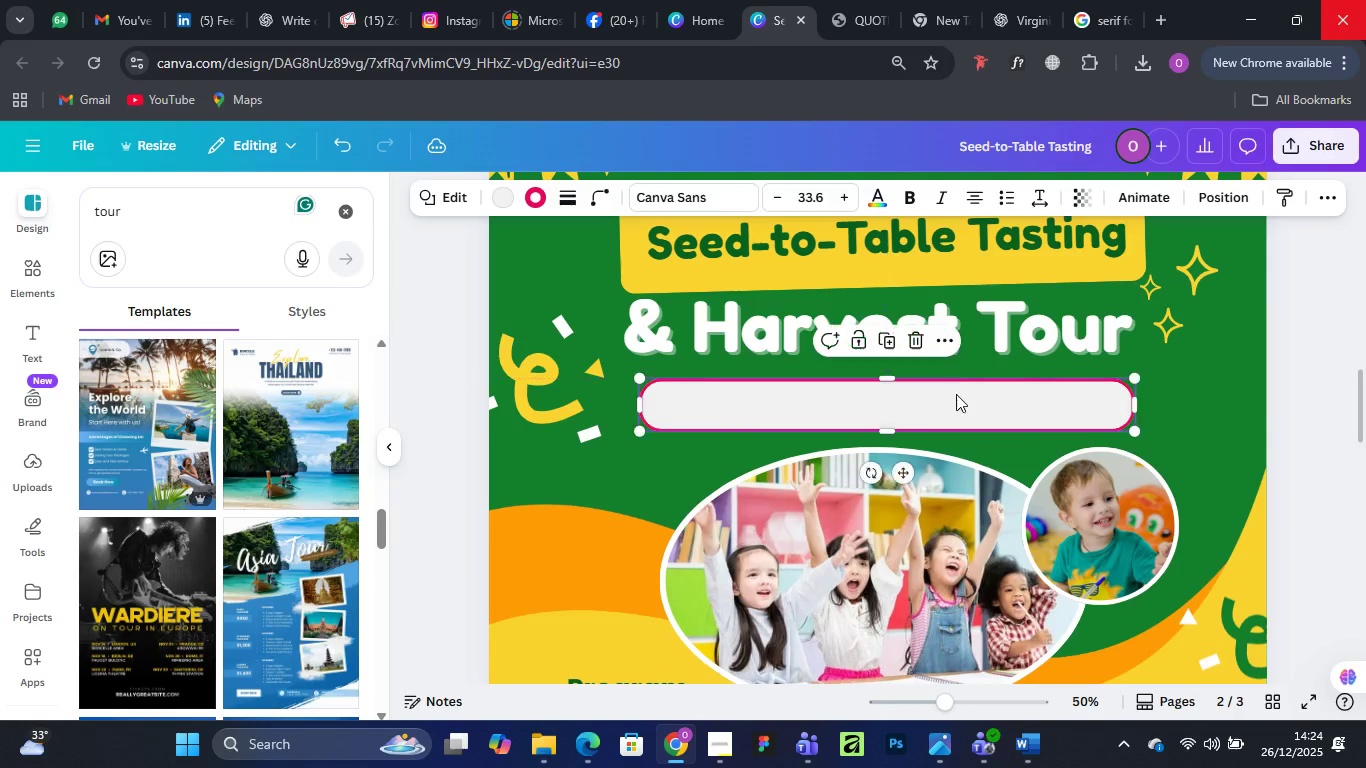 
left_click([1215, 206])
 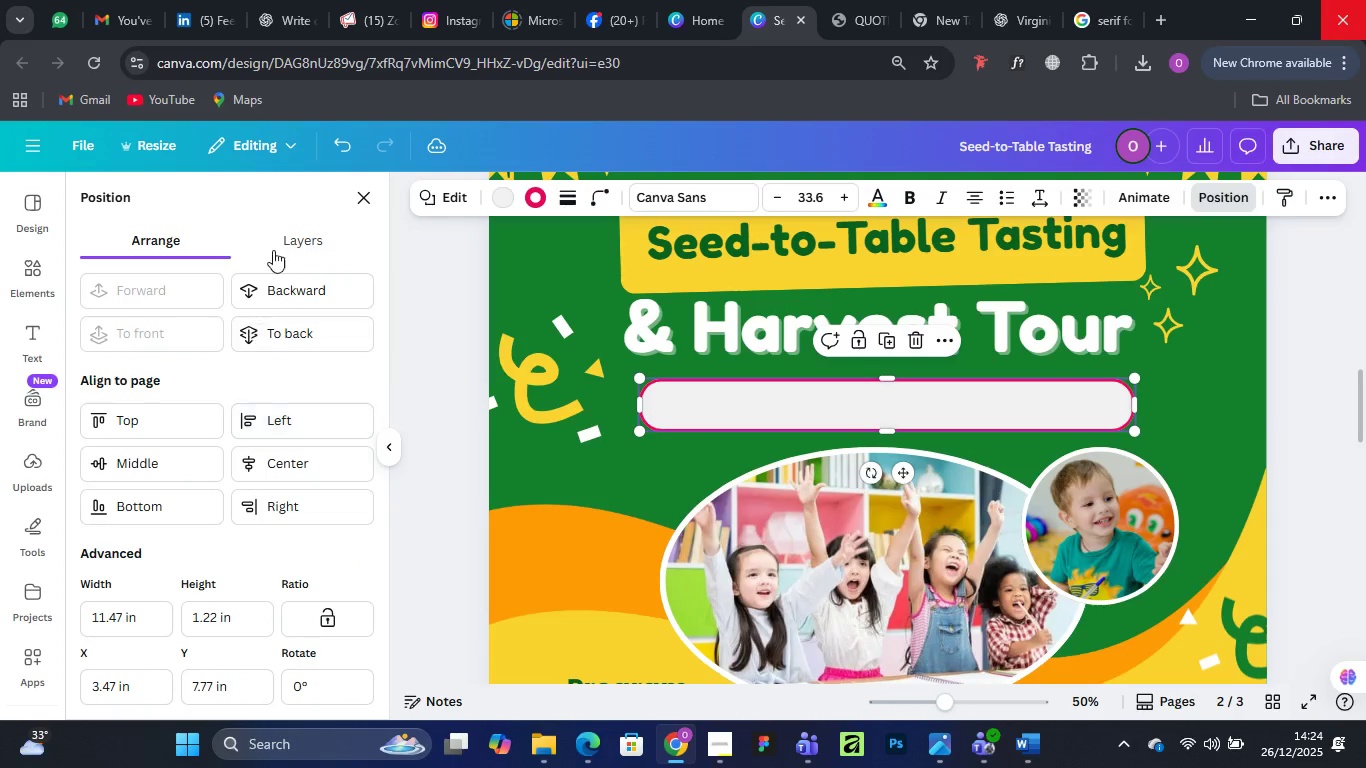 
left_click([292, 237])
 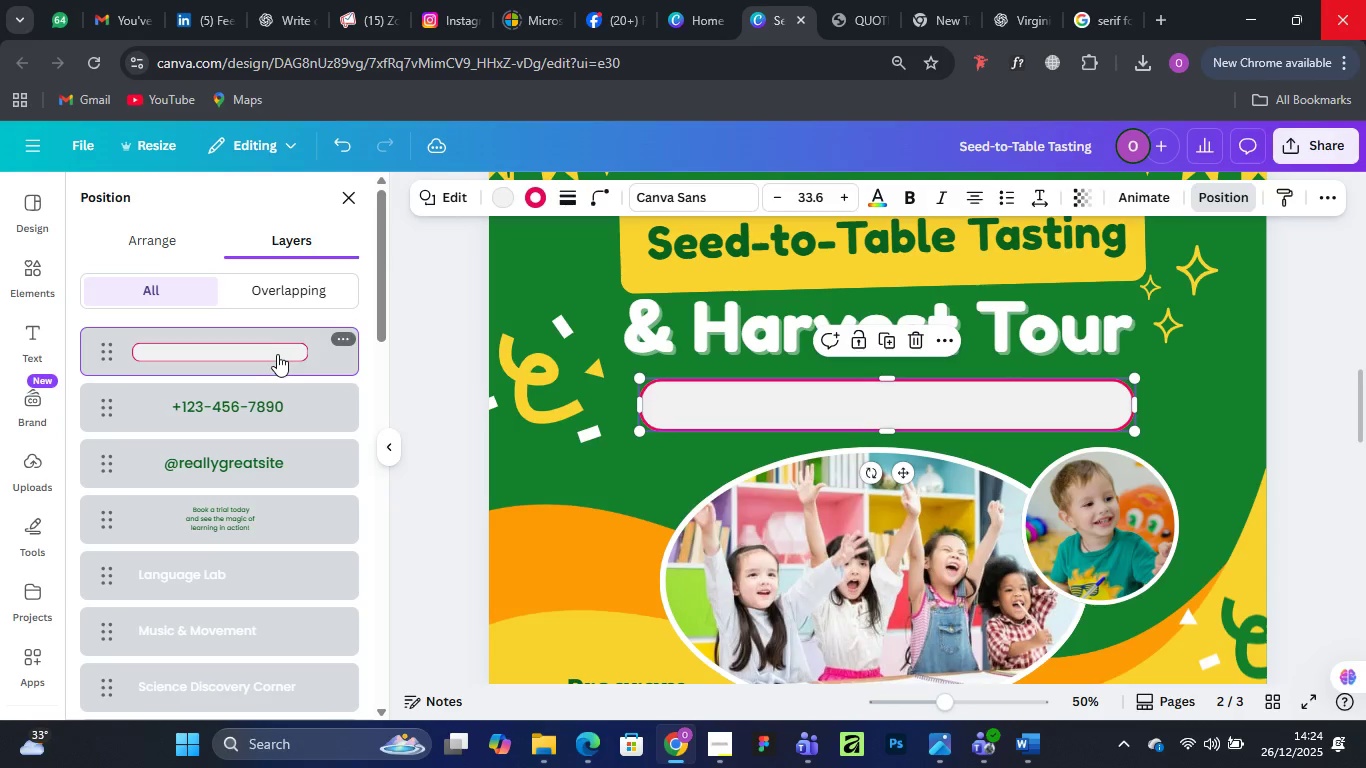 
left_click_drag(start_coordinate=[277, 354], to_coordinate=[297, 320])
 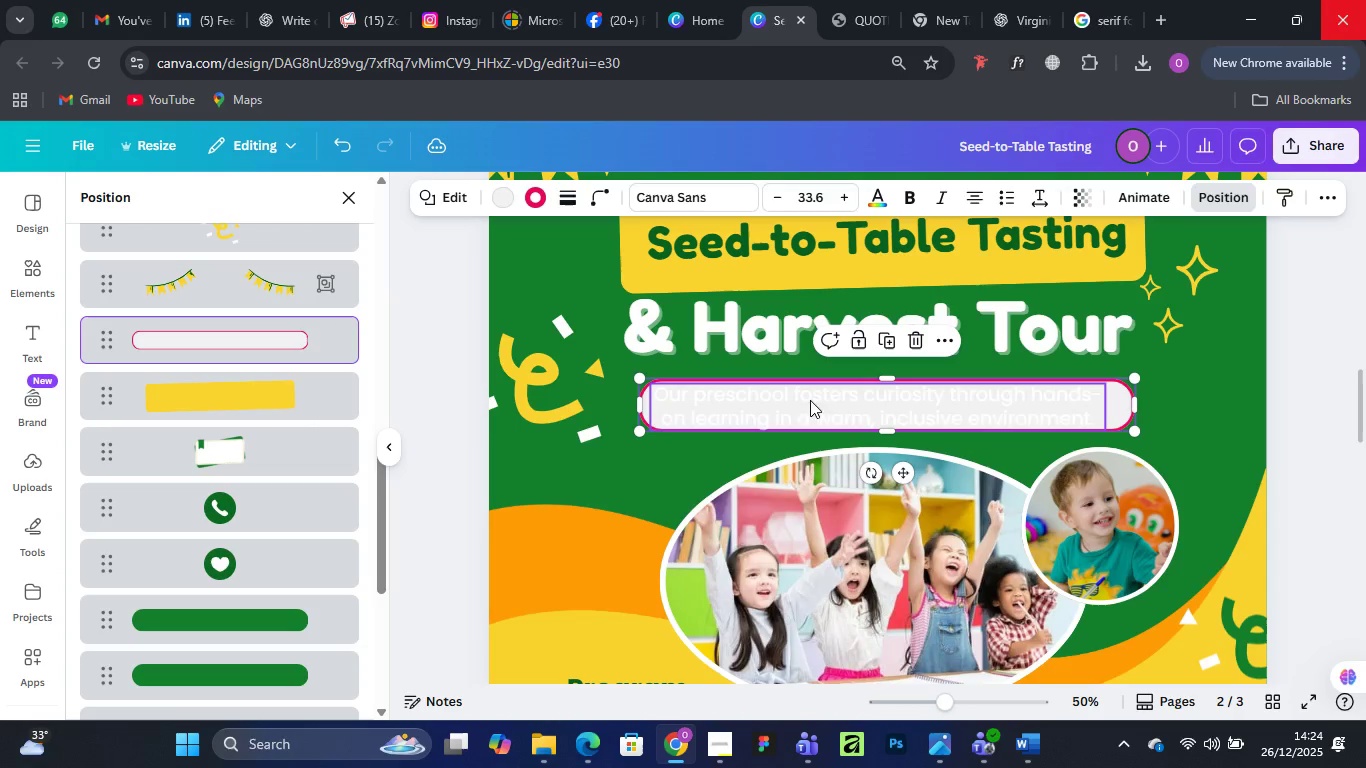 
left_click([793, 393])
 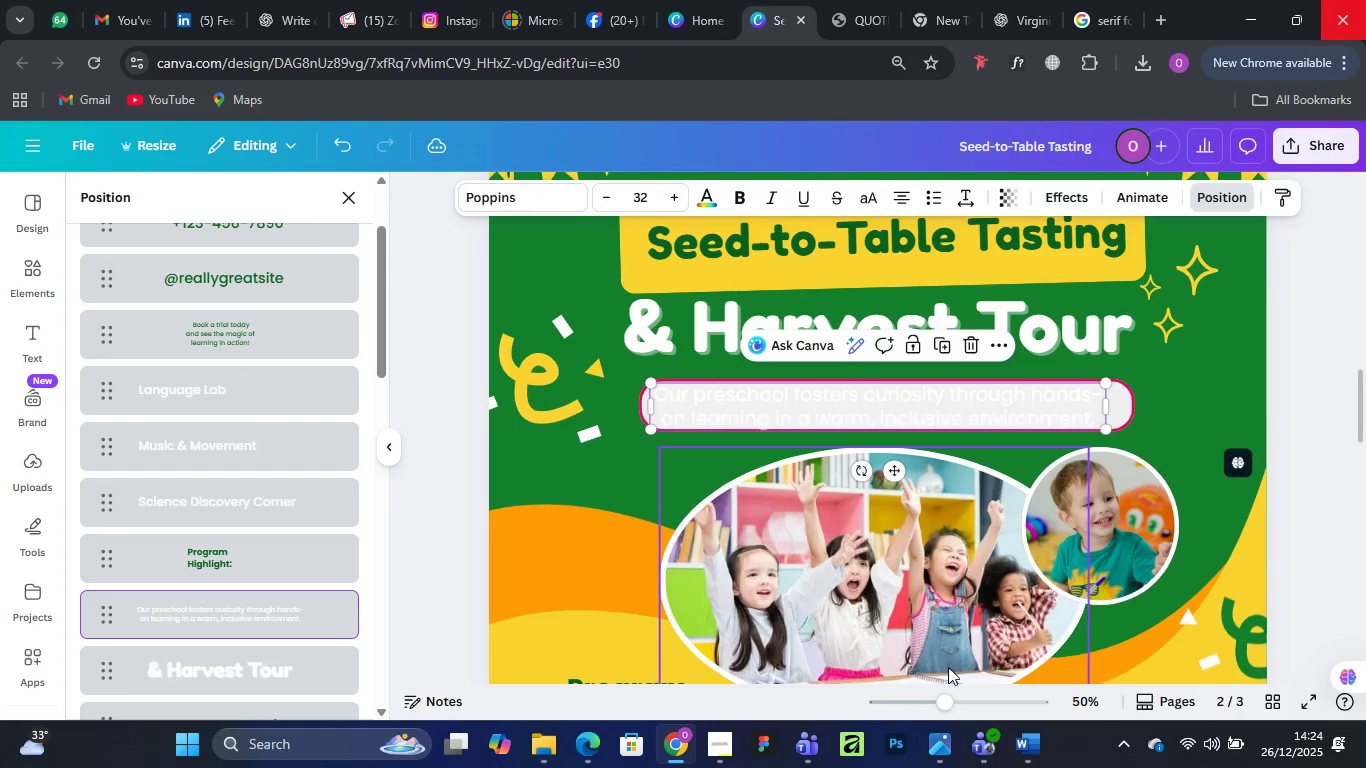 
mouse_move([978, 750])
 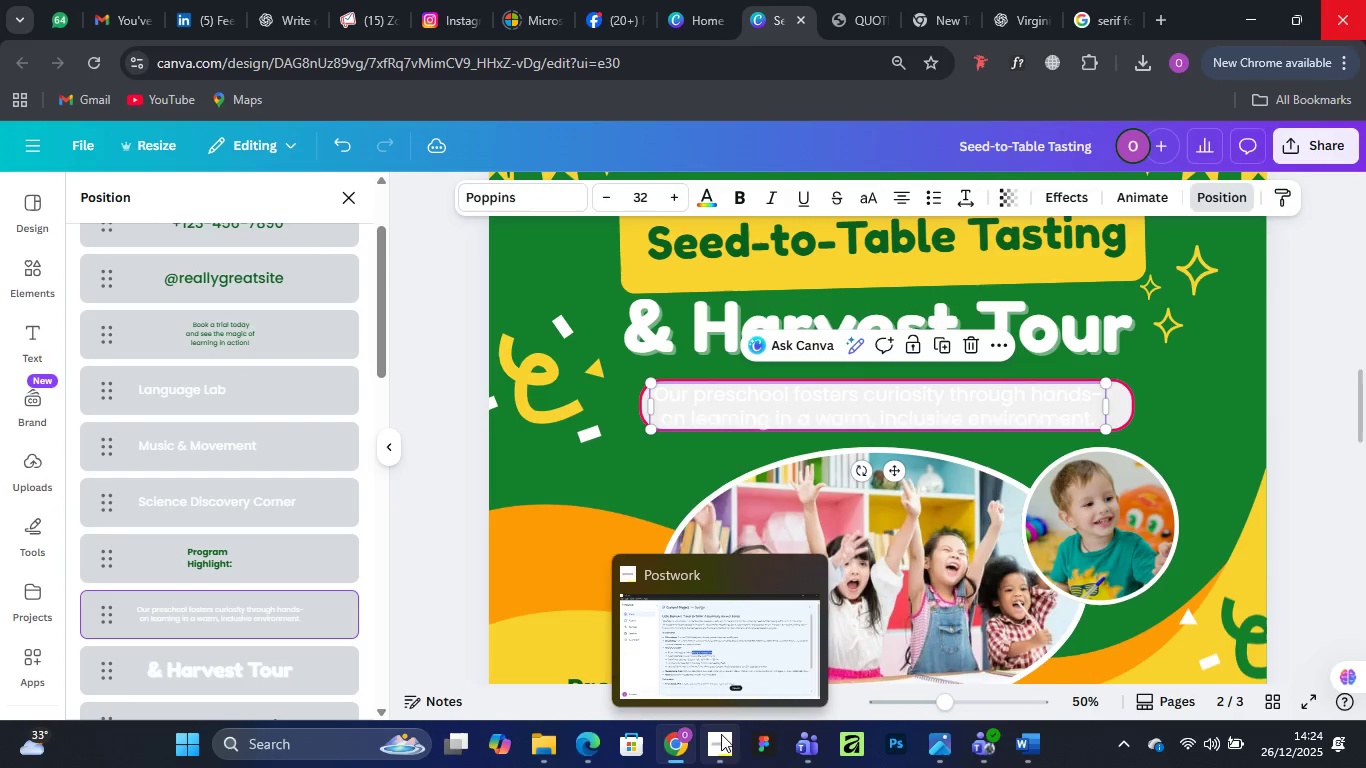 
left_click([726, 652])